 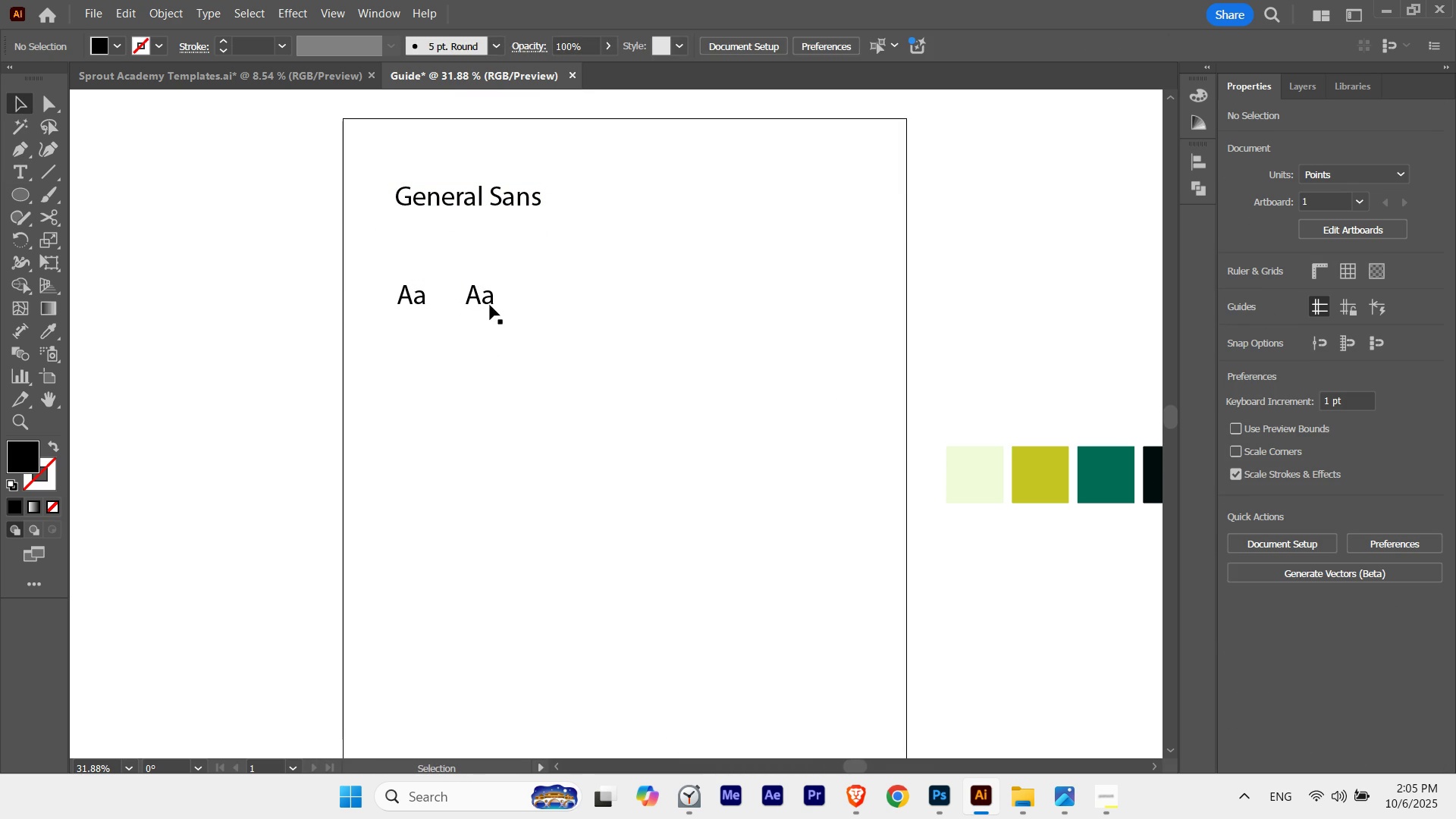 
double_click([490, 304])
 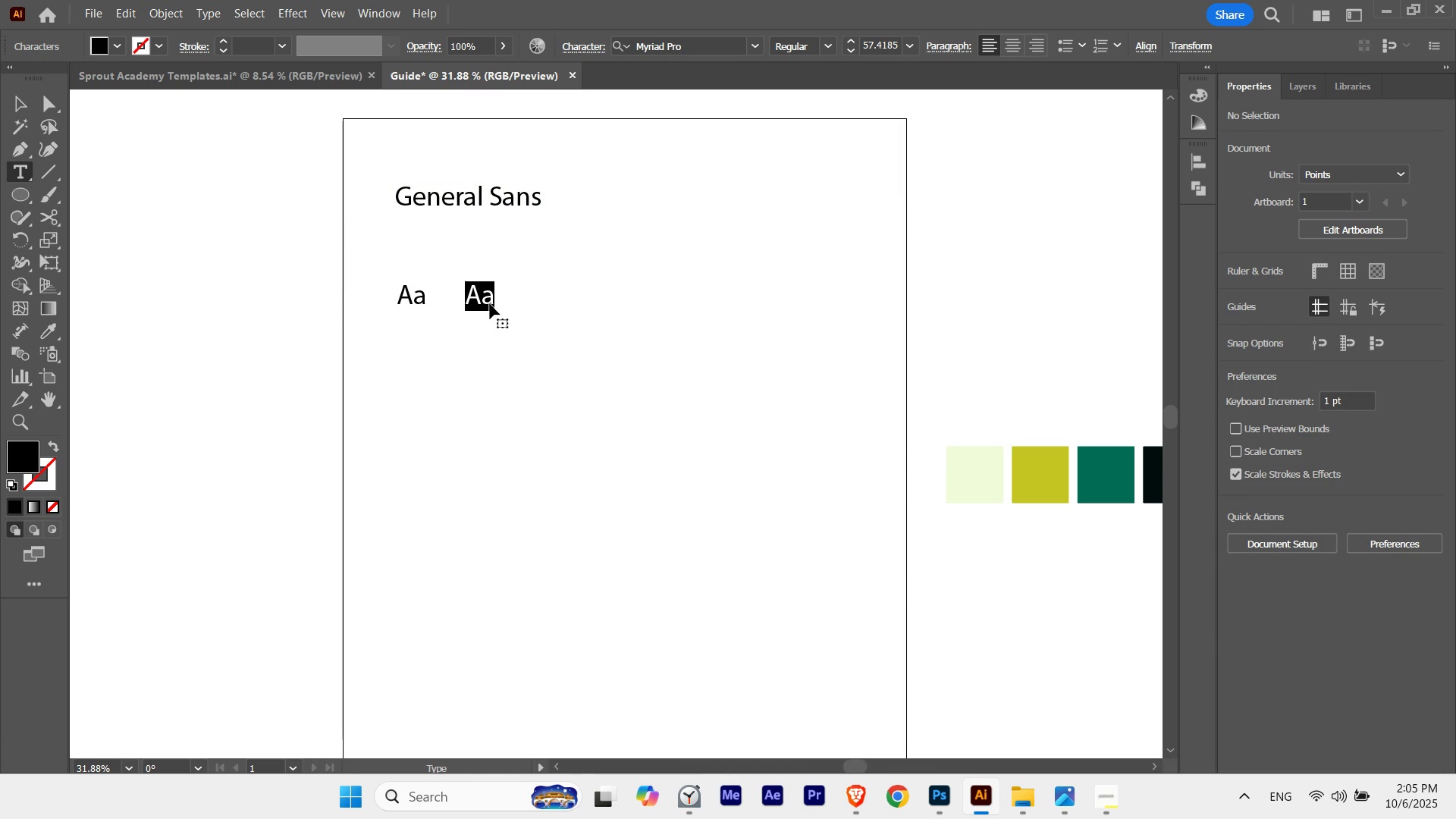 
triple_click([490, 304])
 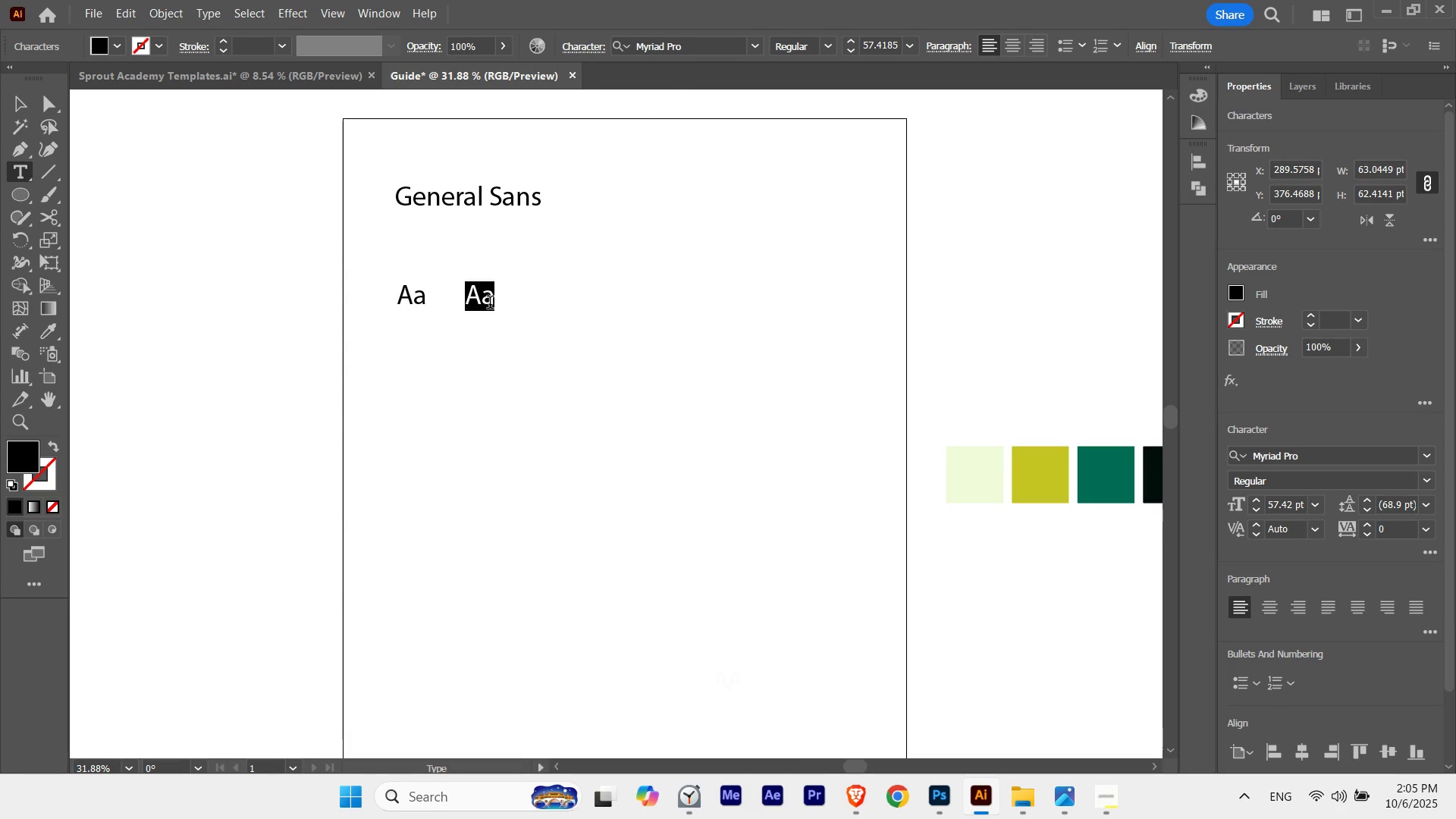 
key(CapsLock)
 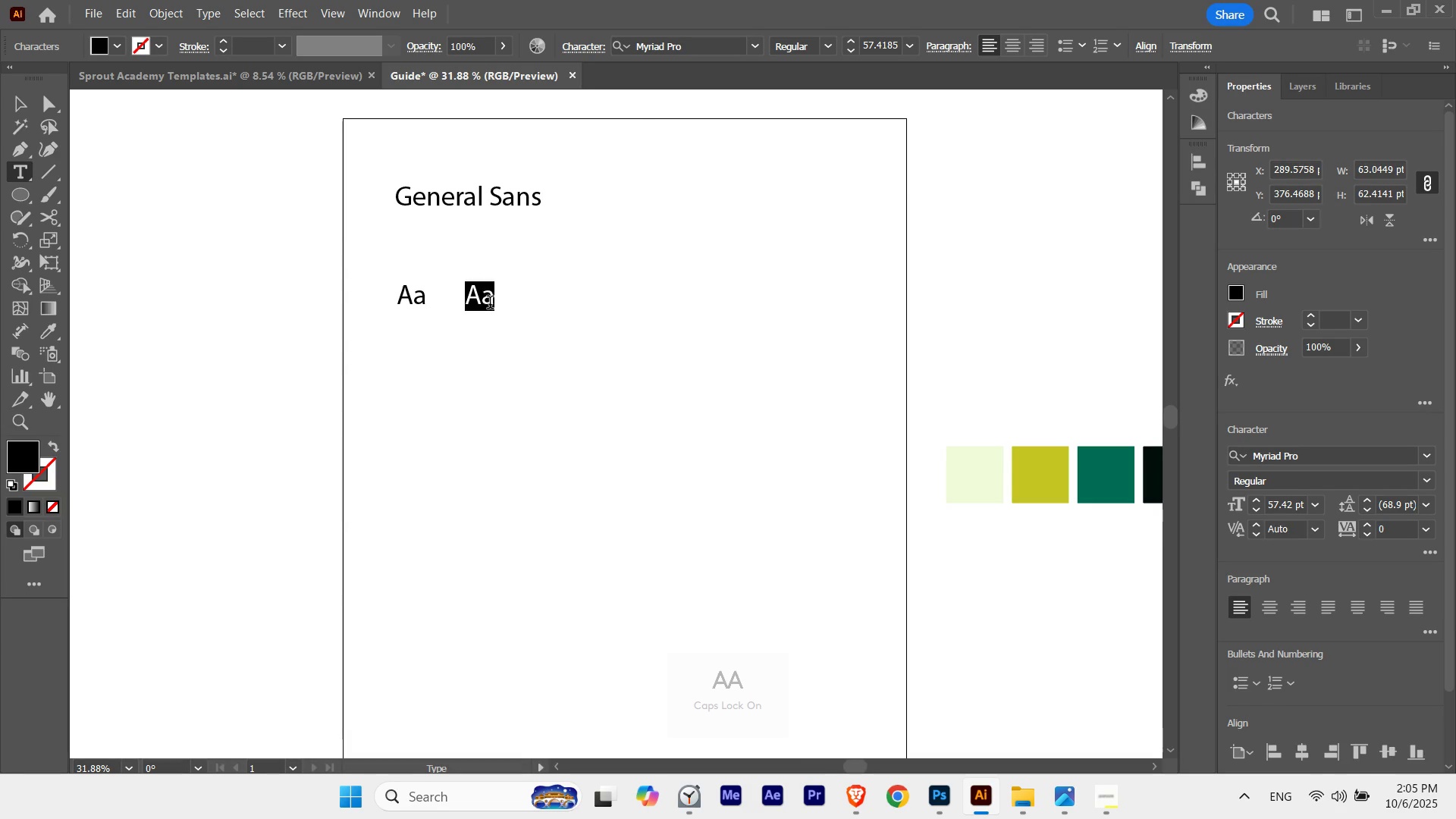 
key(B)
 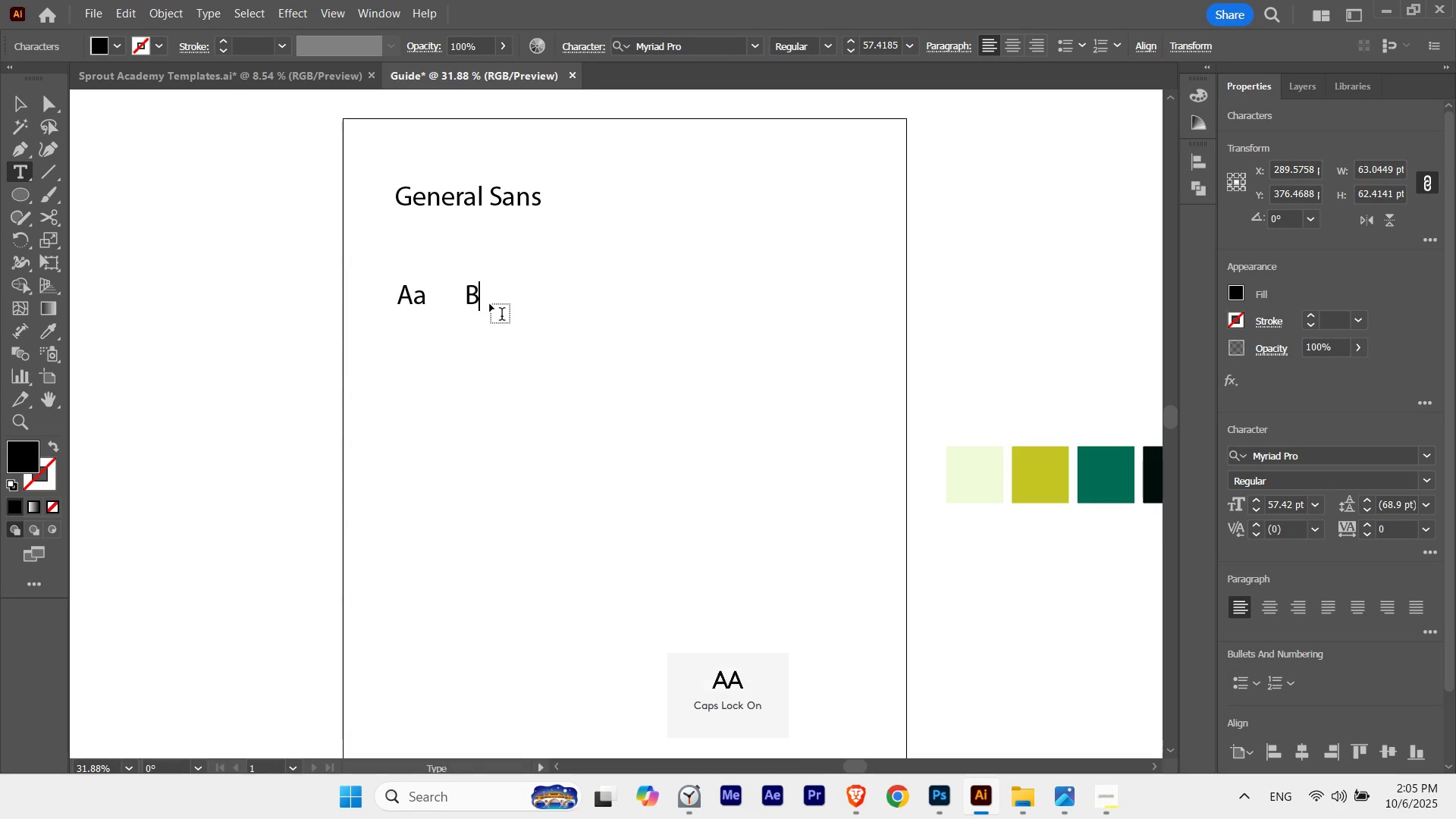 
key(CapsLock)
 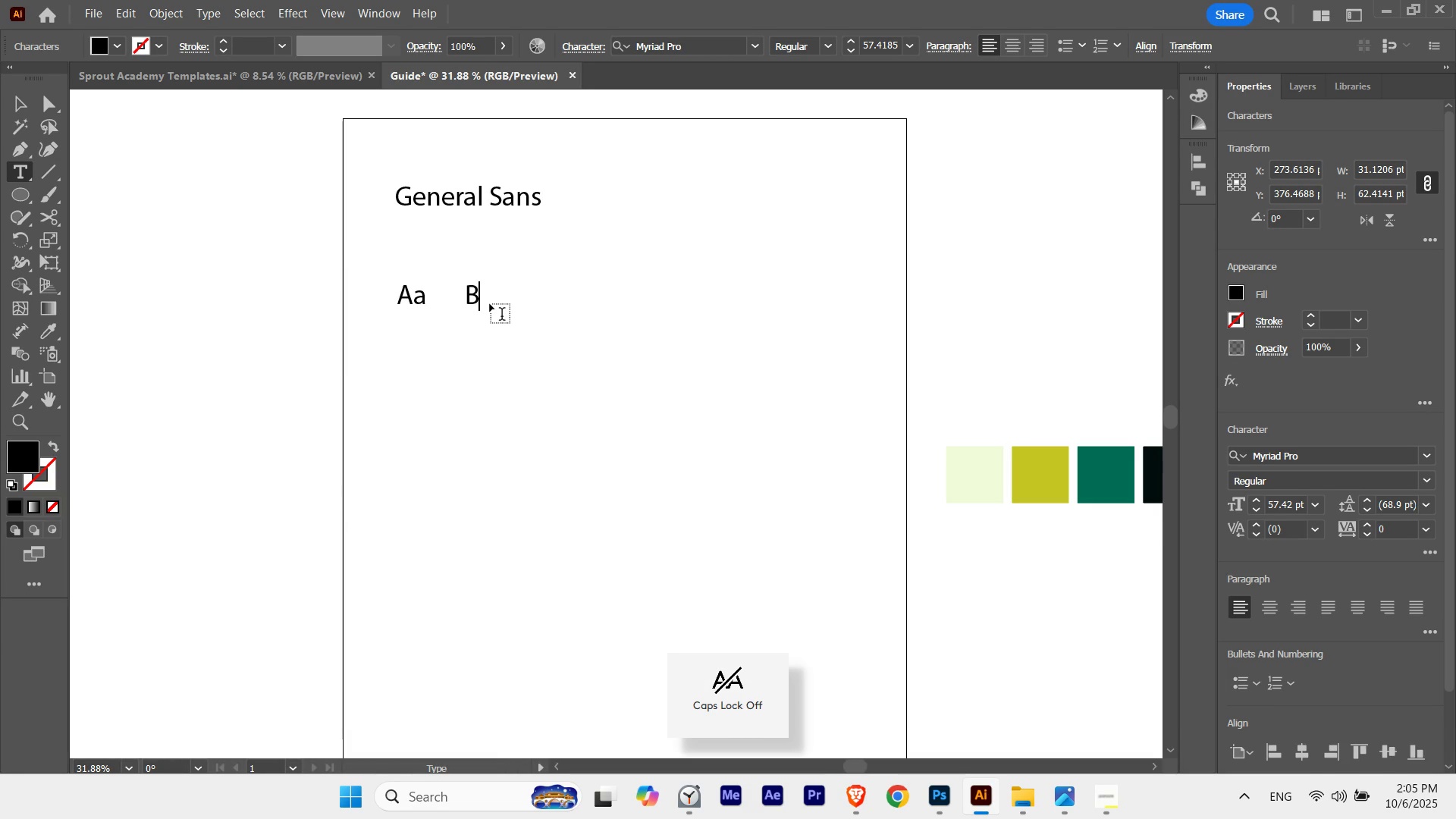 
key(B)
 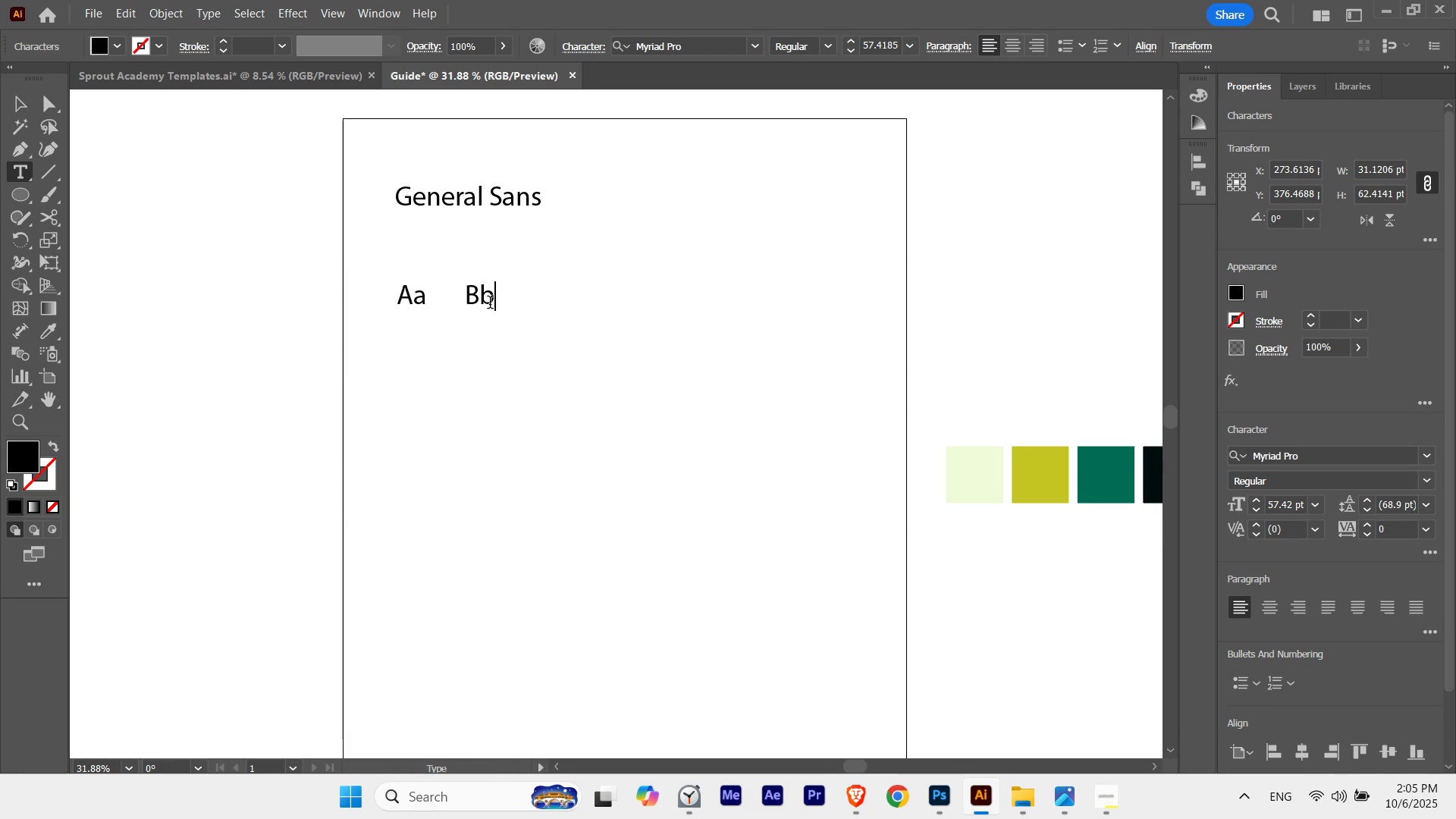 
key(Escape)
 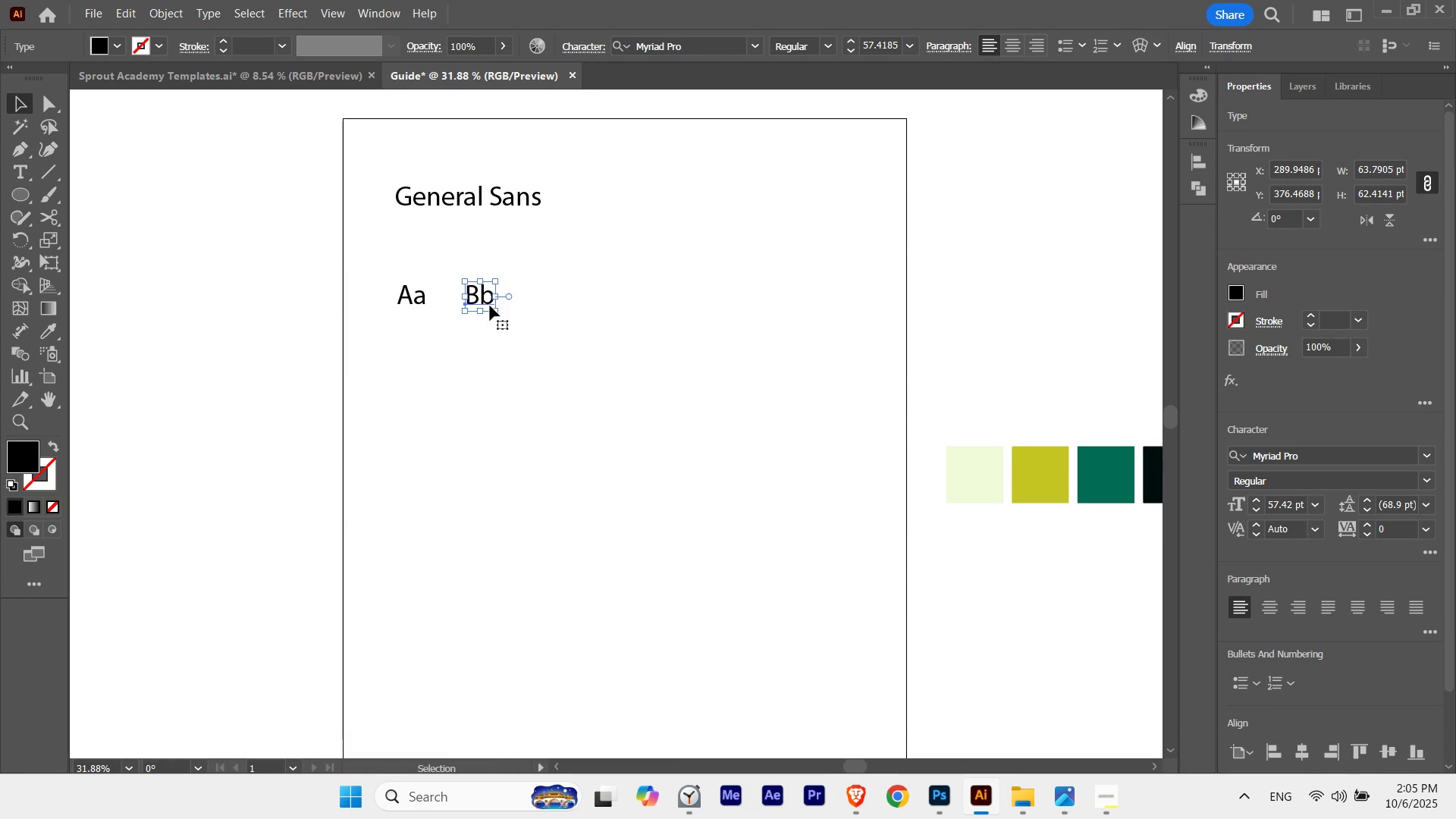 
left_click([490, 306])